 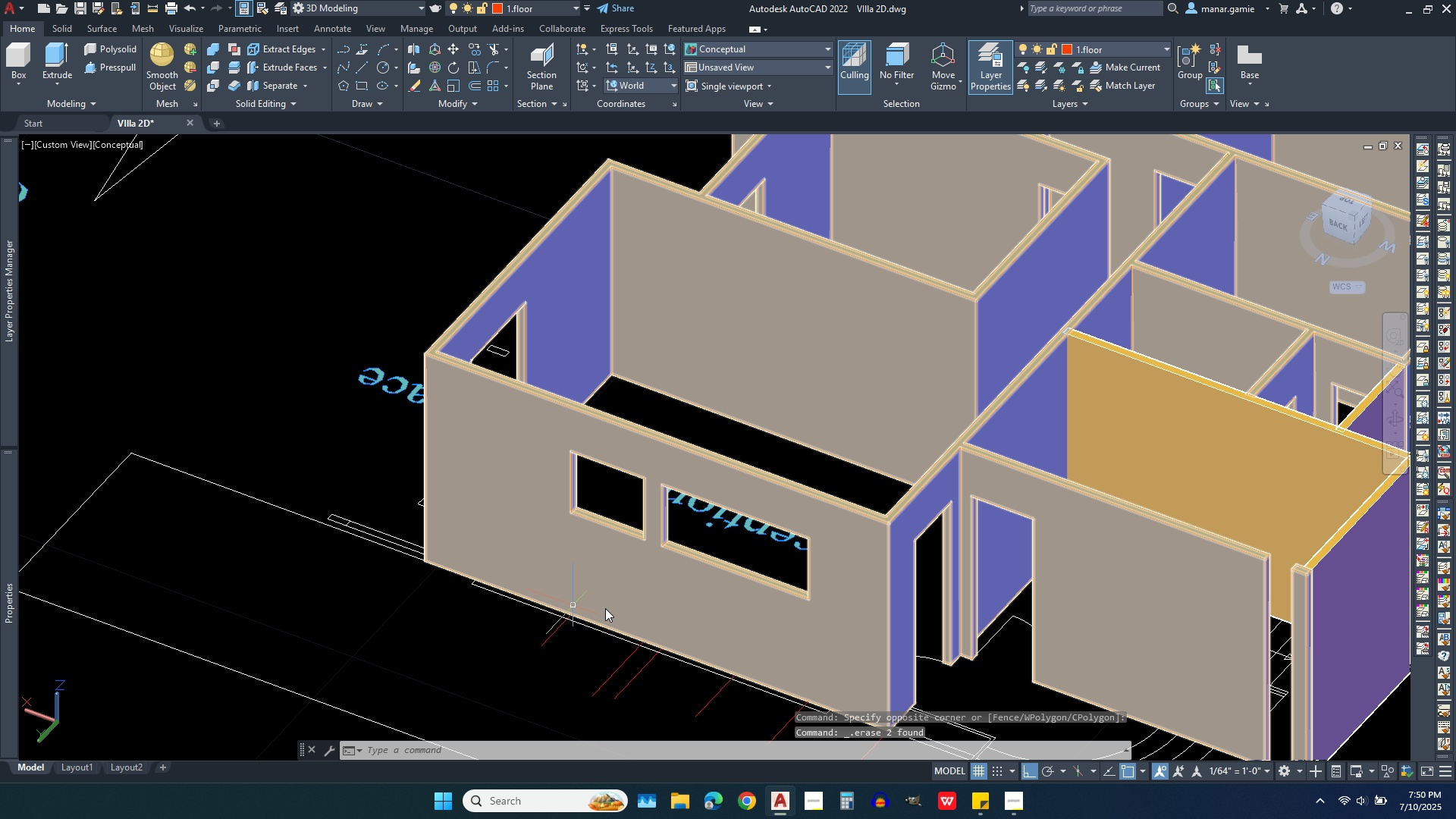 
left_click([154, 8])
 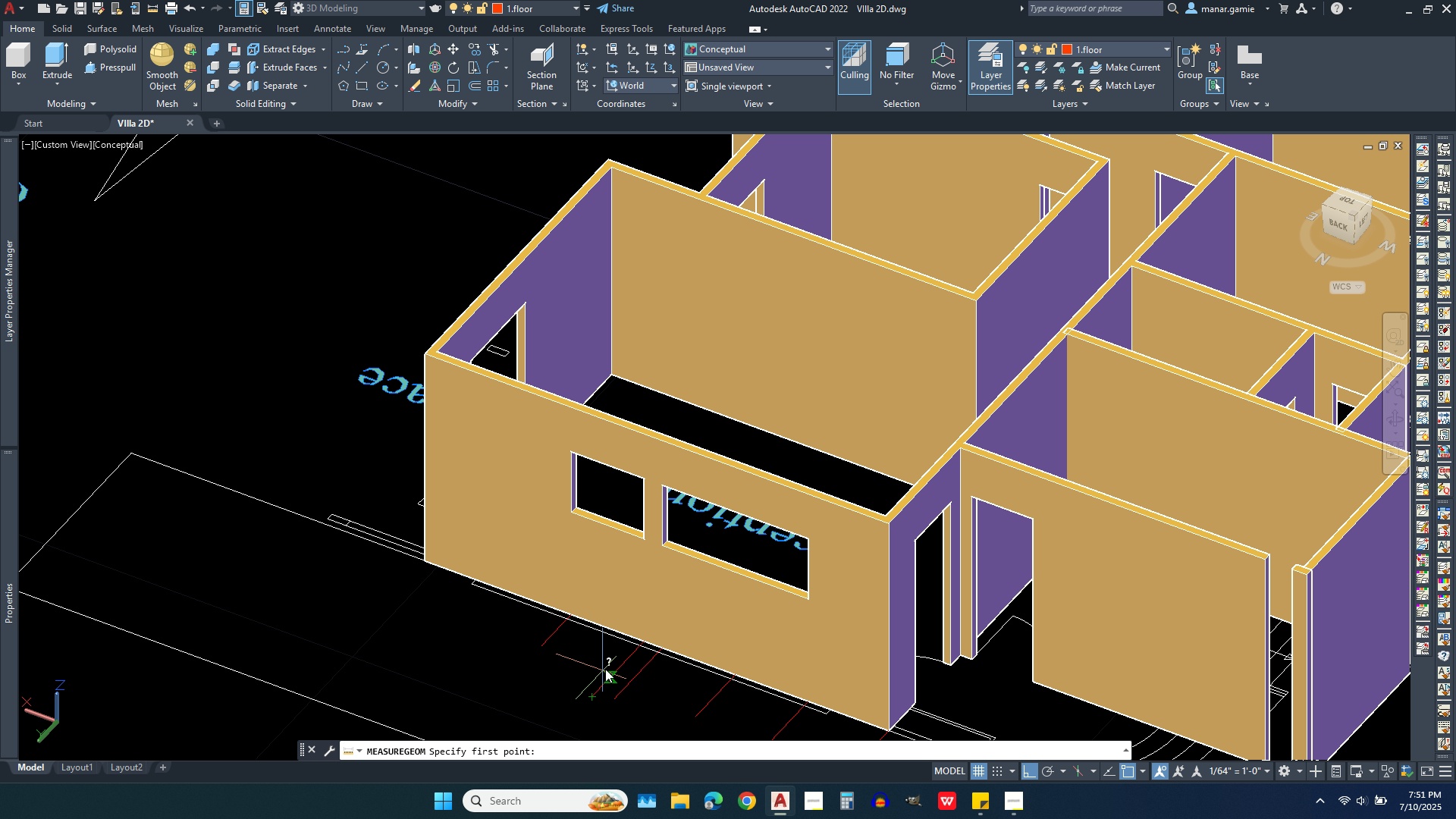 
left_click([613, 666])
 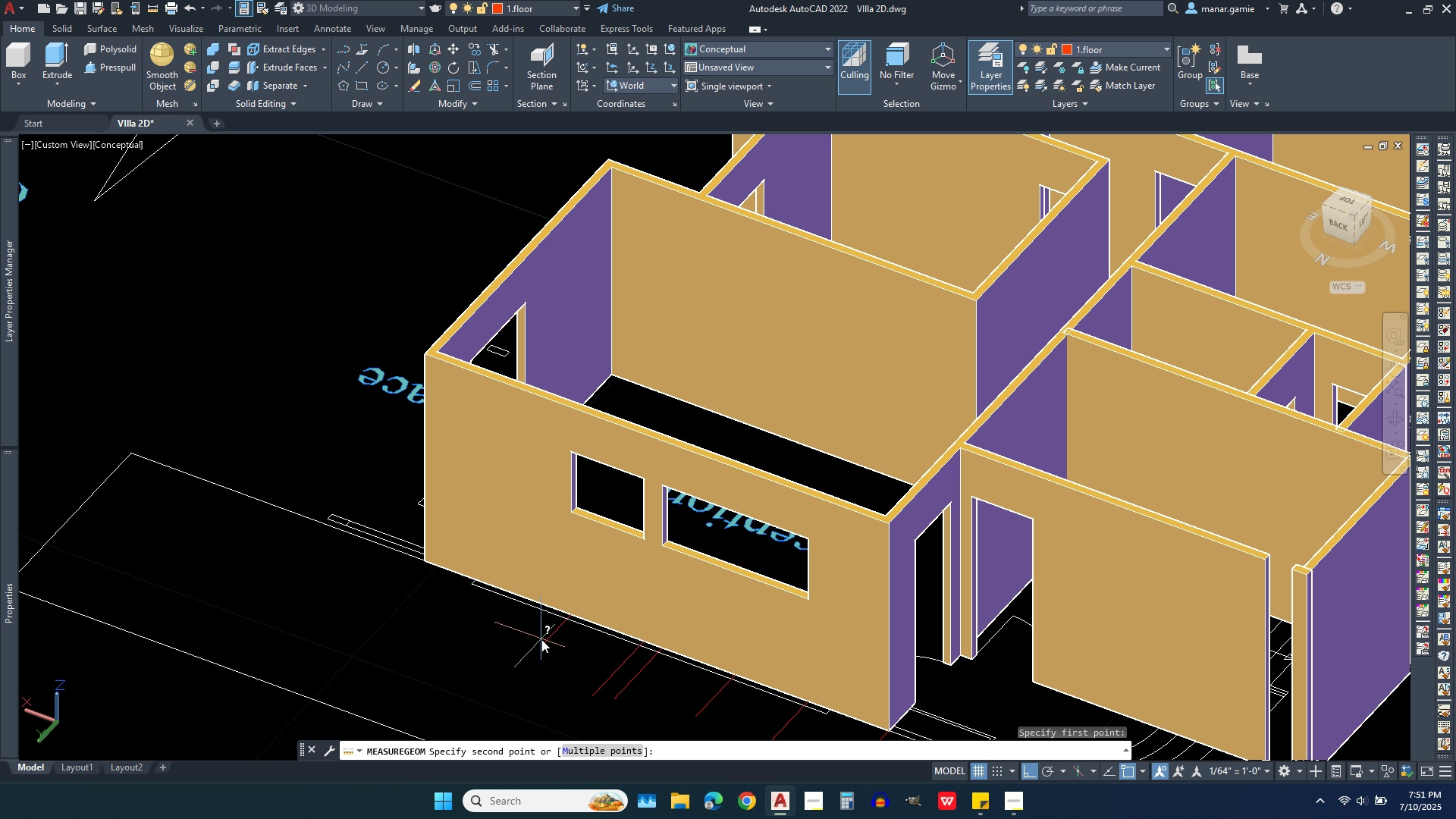 
left_click([541, 639])
 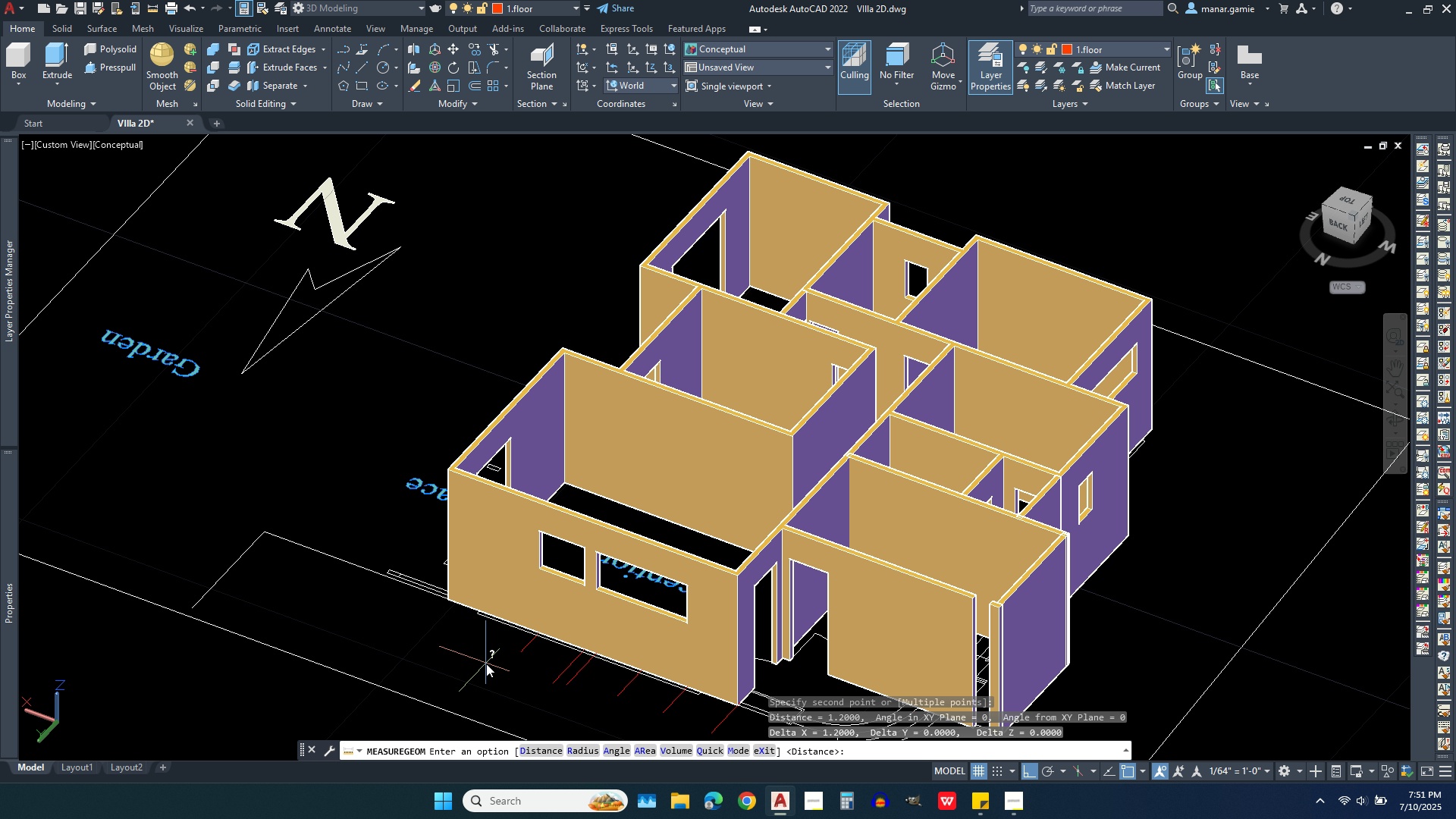 
scroll: coordinate [539, 522], scroll_direction: down, amount: 2.0
 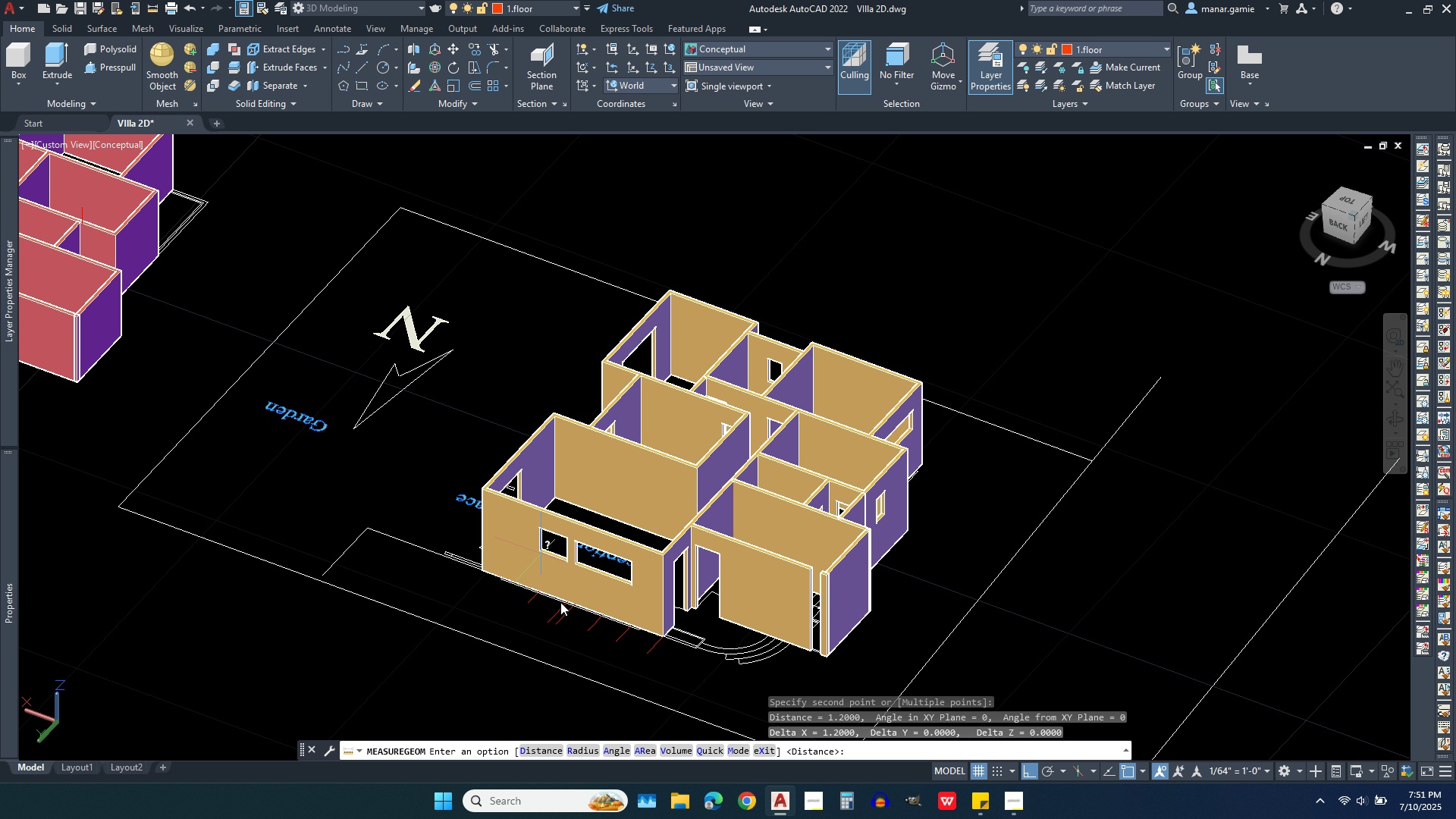 
scroll: coordinate [573, 626], scroll_direction: up, amount: 1.0
 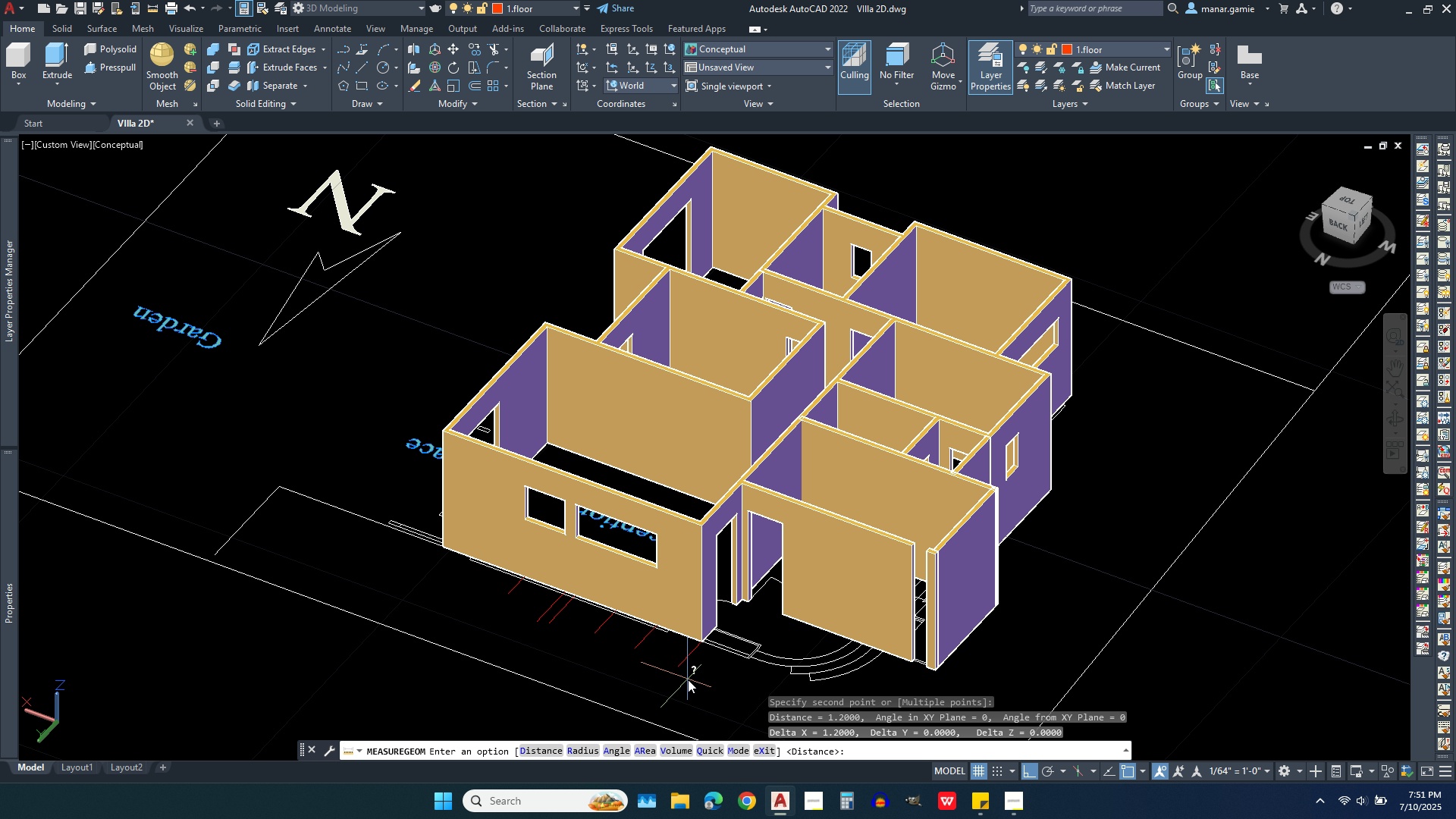 
left_click([688, 679])
 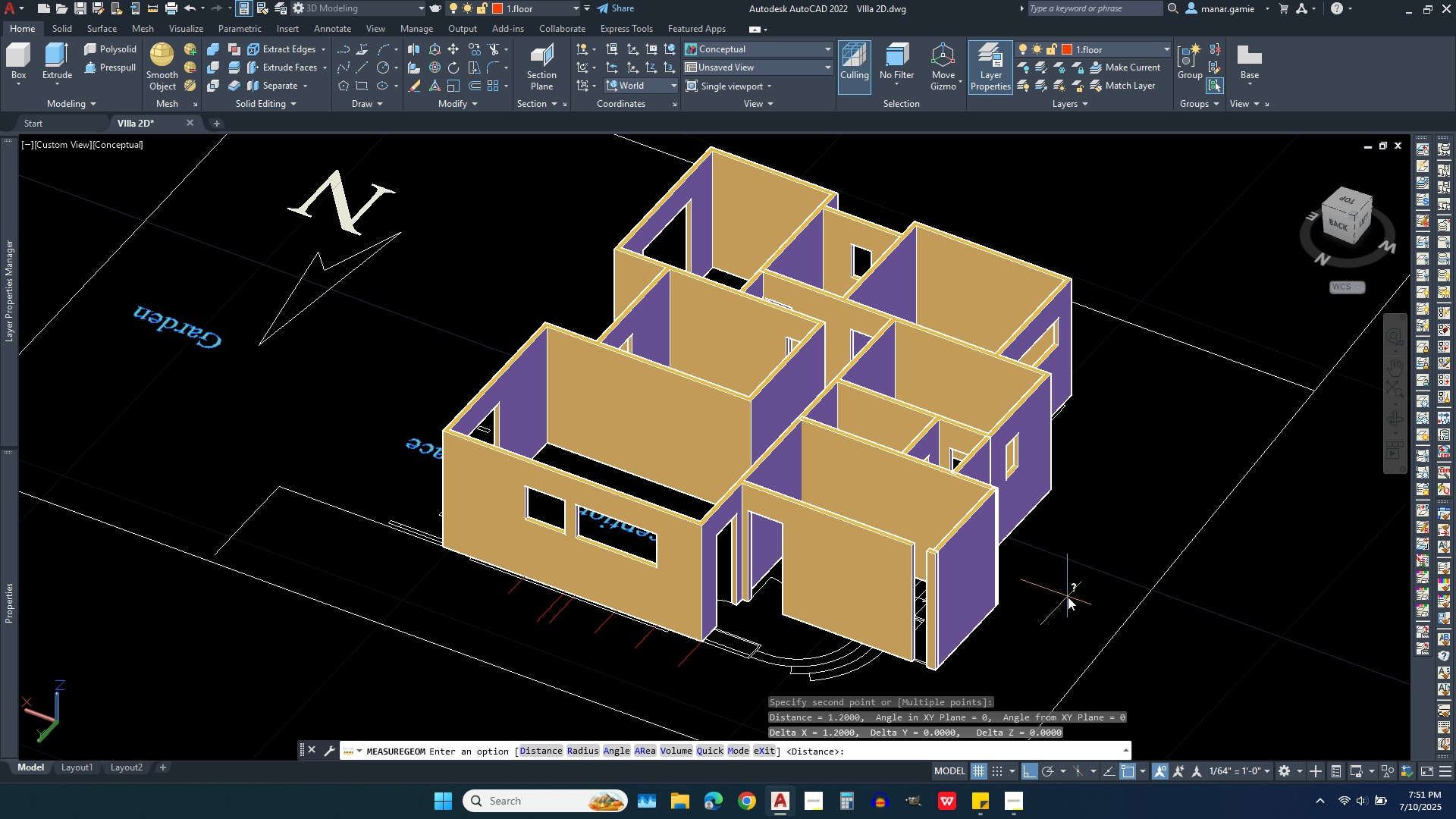 
key(Escape)
 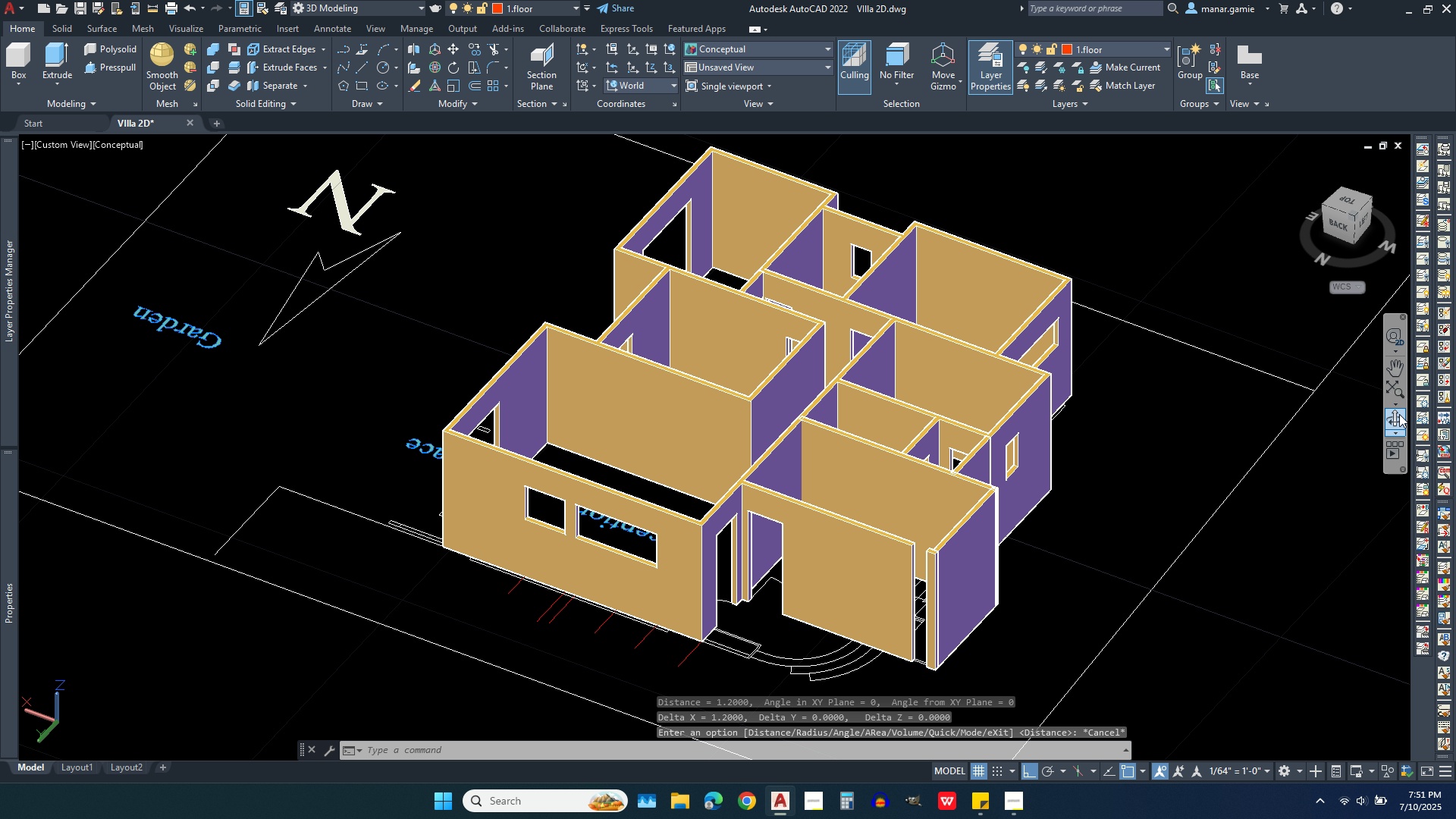 
left_click([1386, 422])